 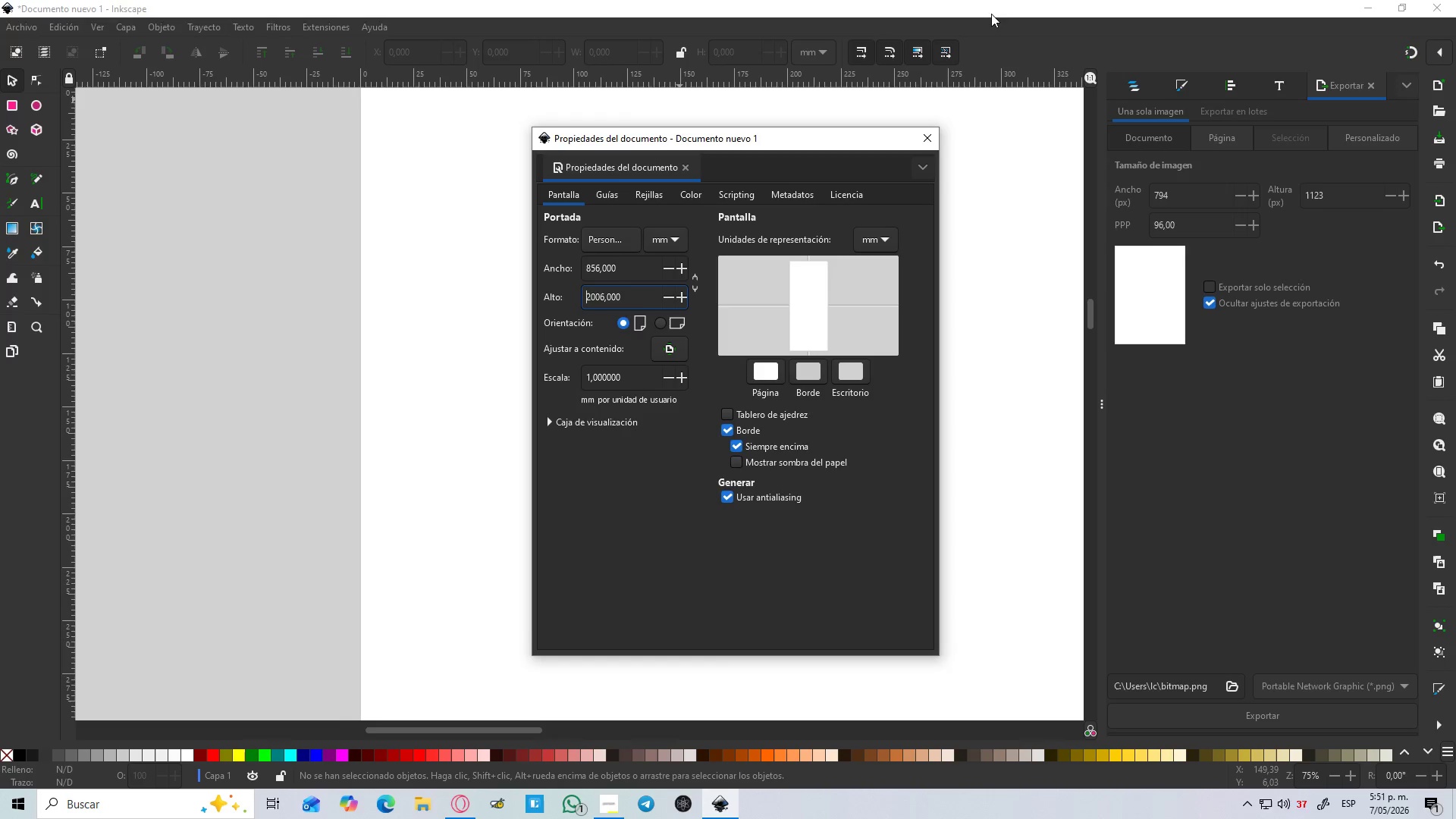 
left_click([924, 146])
 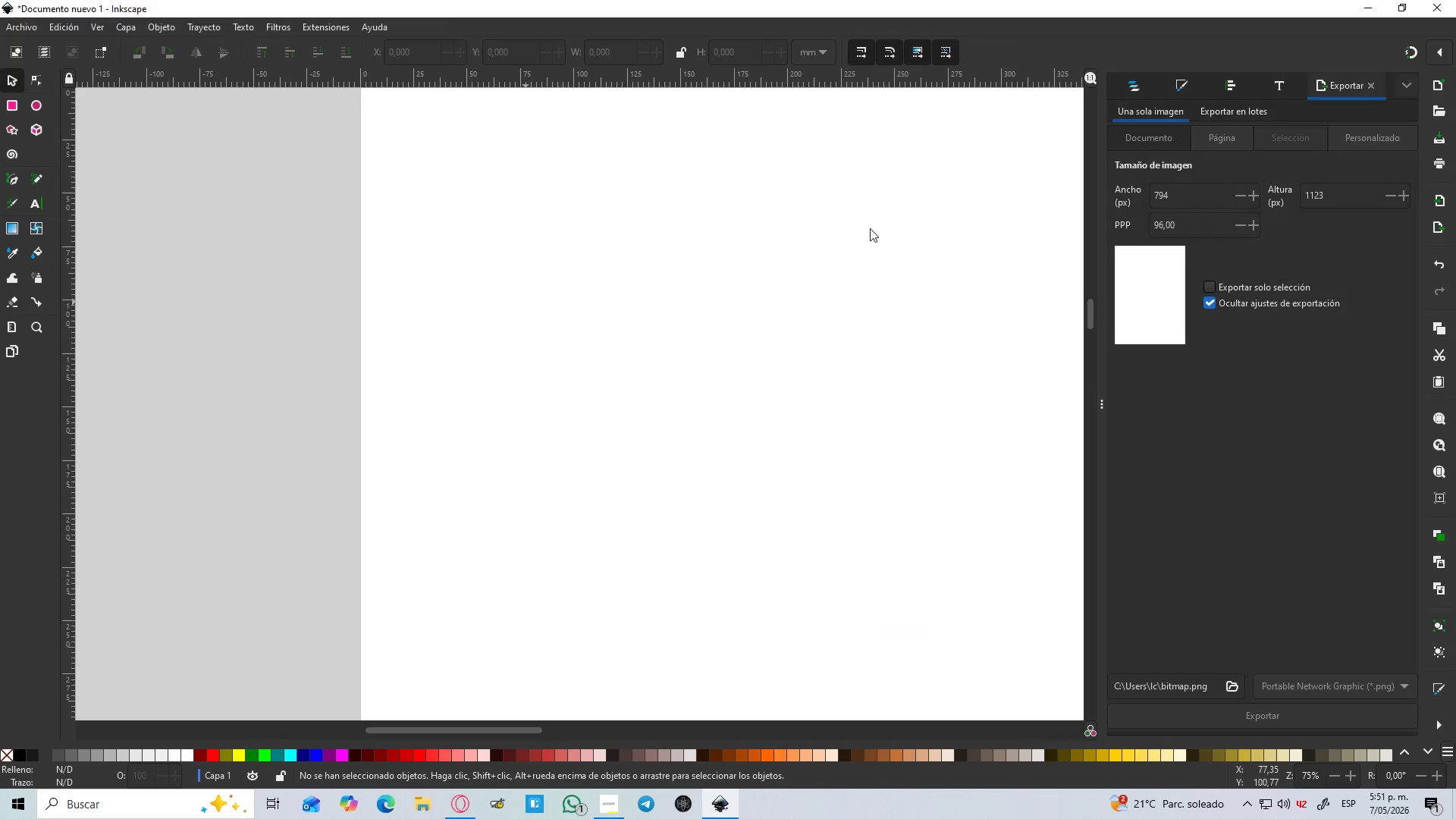 
hold_key(key=ControlLeft, duration=0.73)
 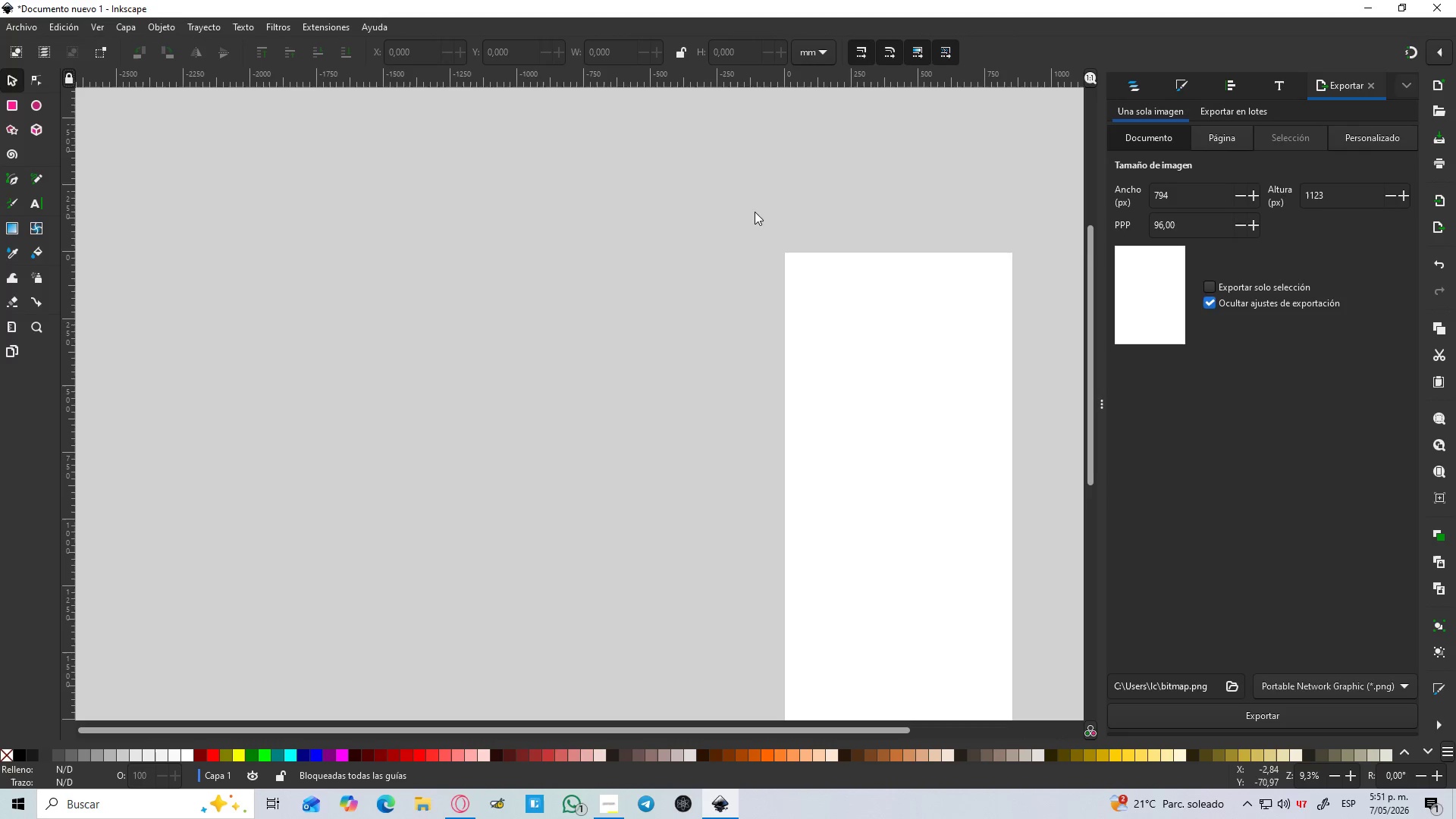 
hold_key(key=Space, duration=0.53)
 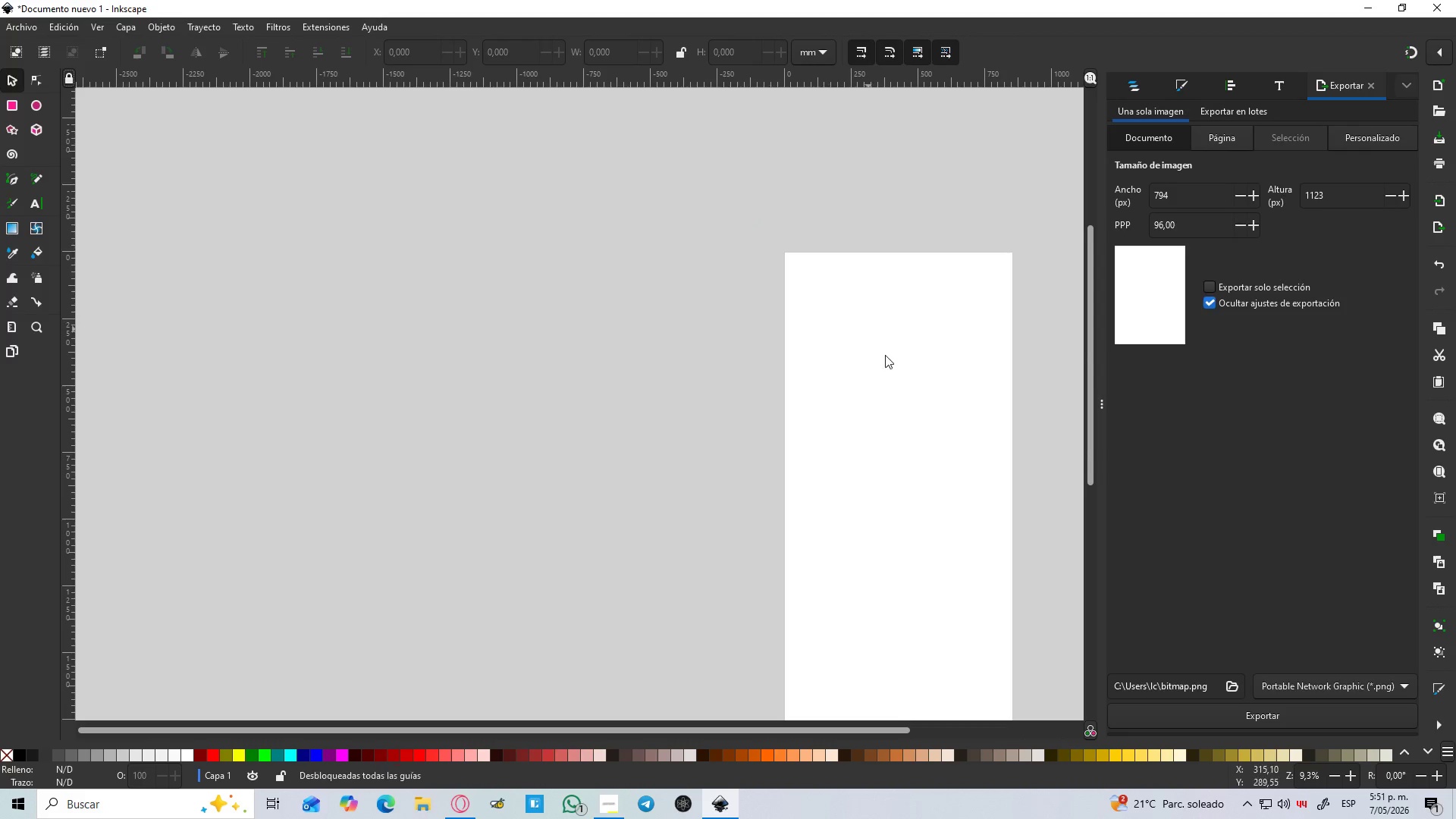 
scroll: coordinate [846, 279], scroll_direction: down, amount: 6.0
 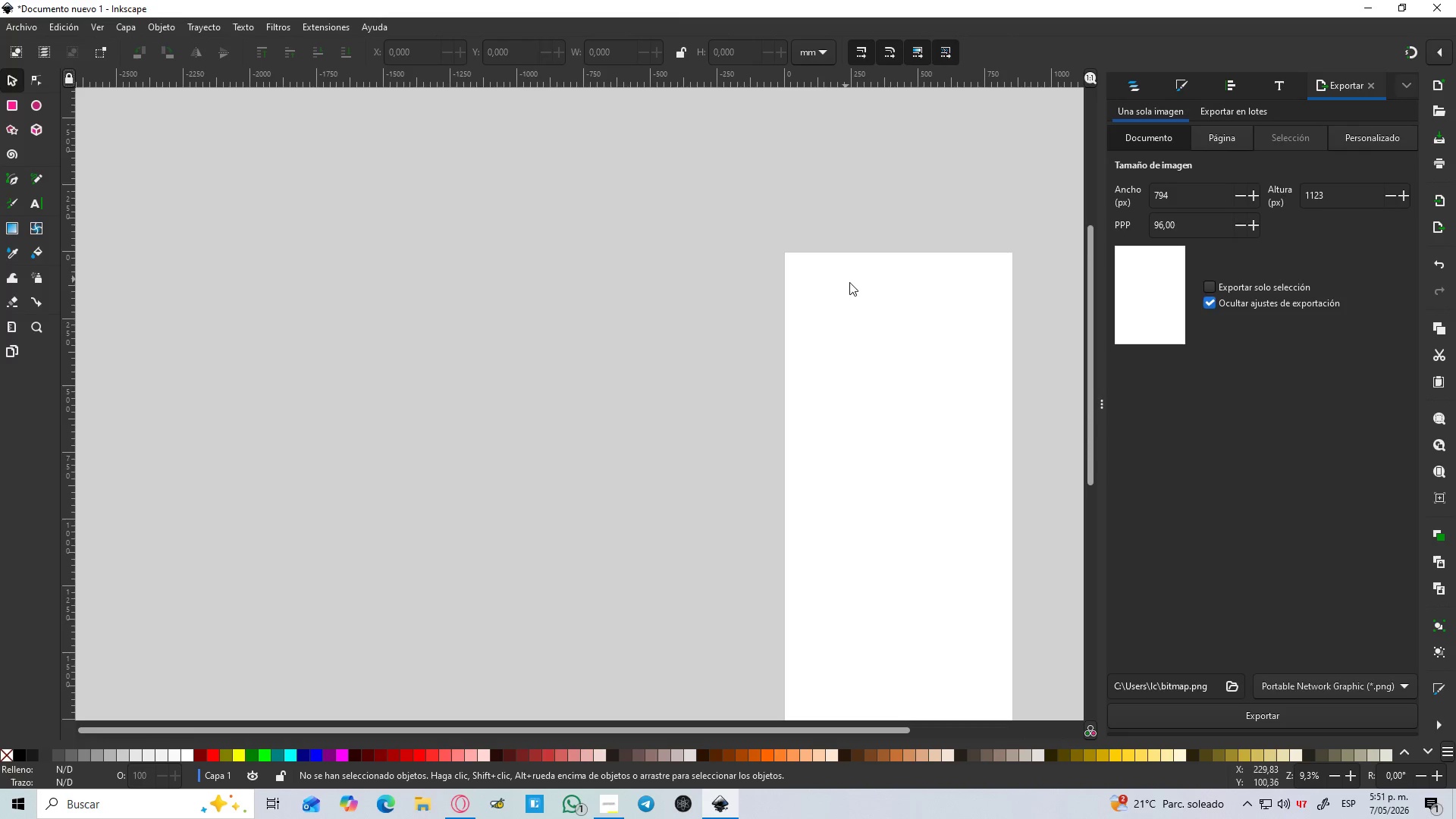 
left_click([892, 365])
 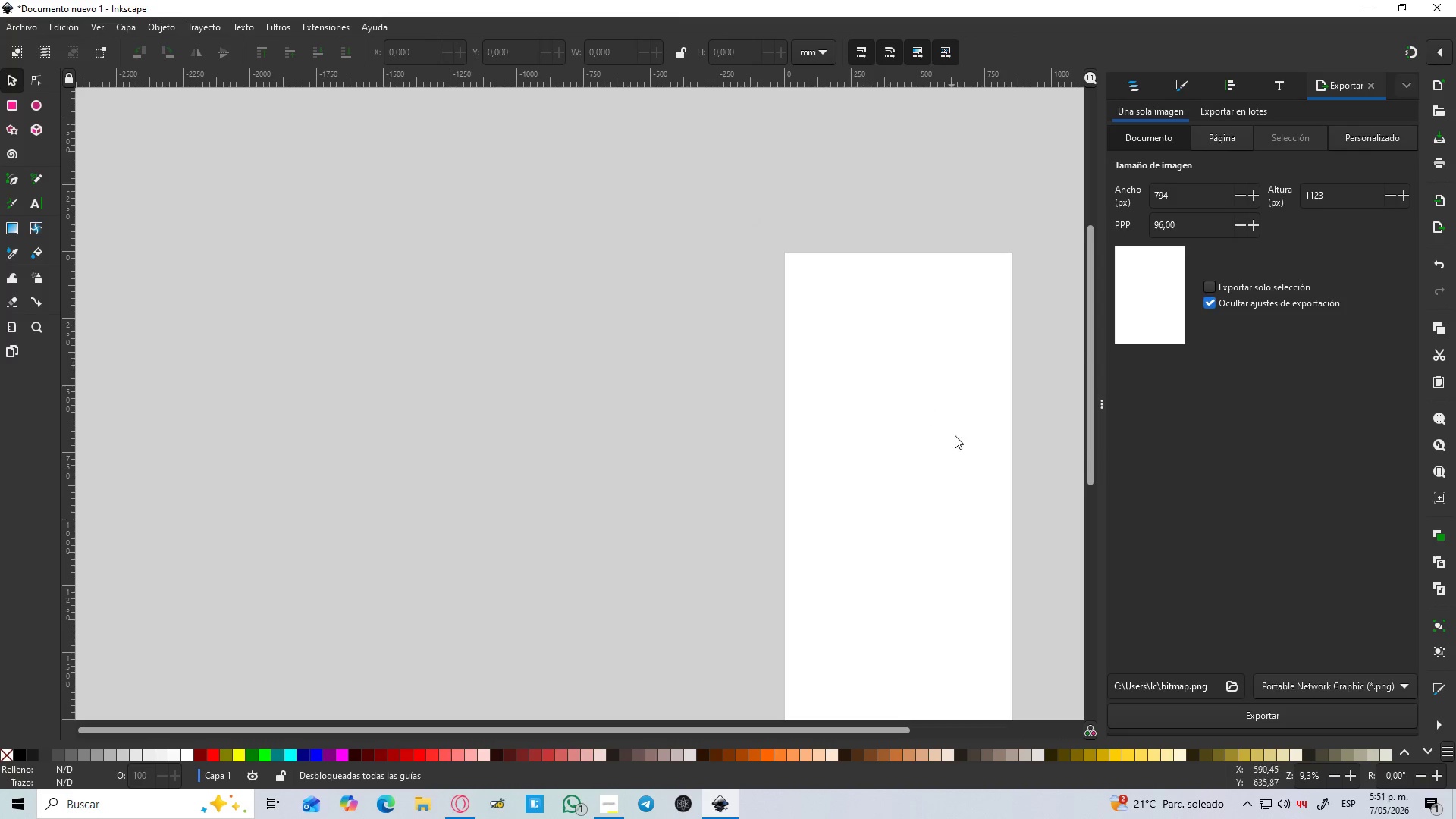 
hold_key(key=Space, duration=1.11)